 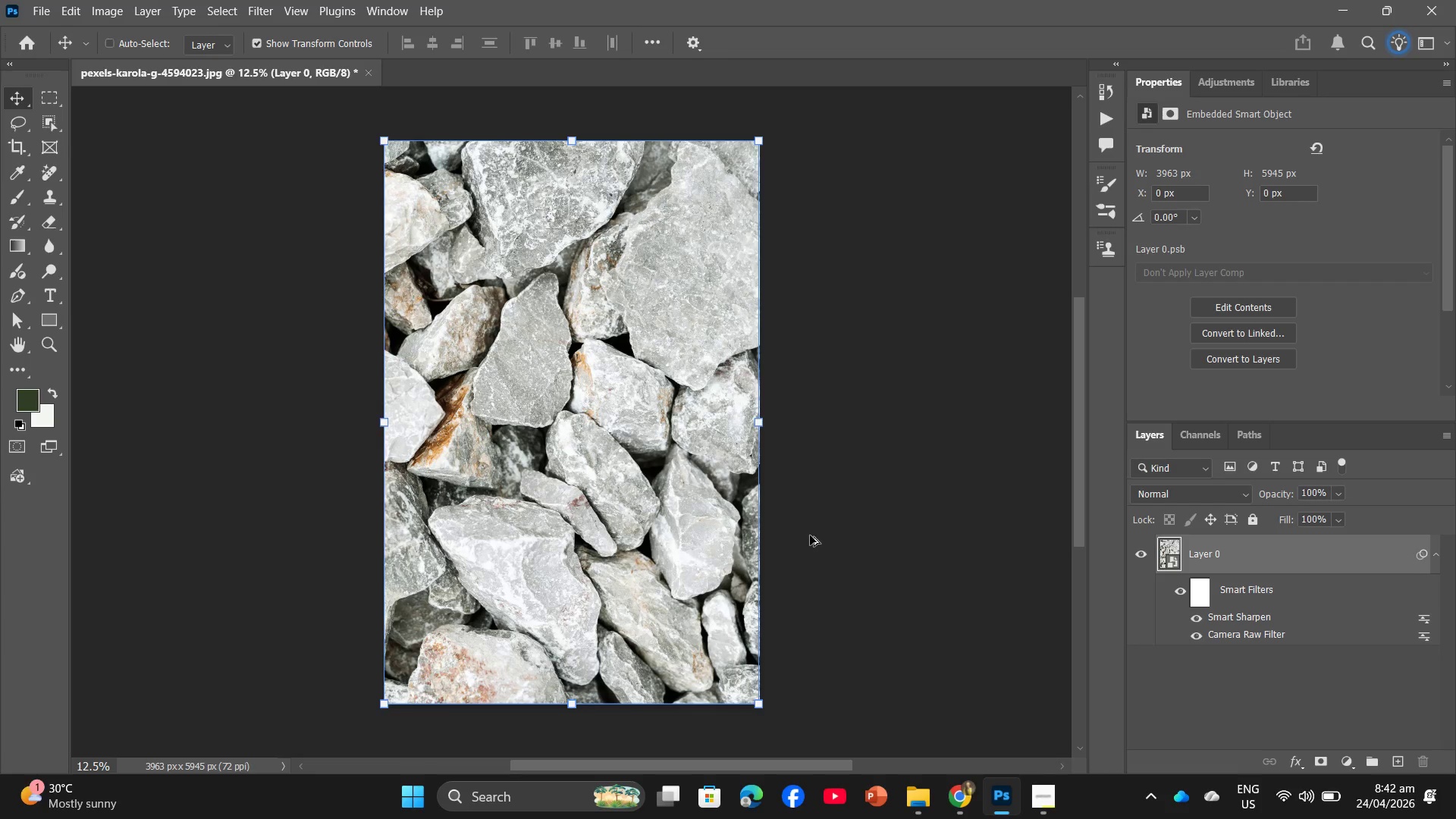 
key(Alt+Control+Shift+W)
 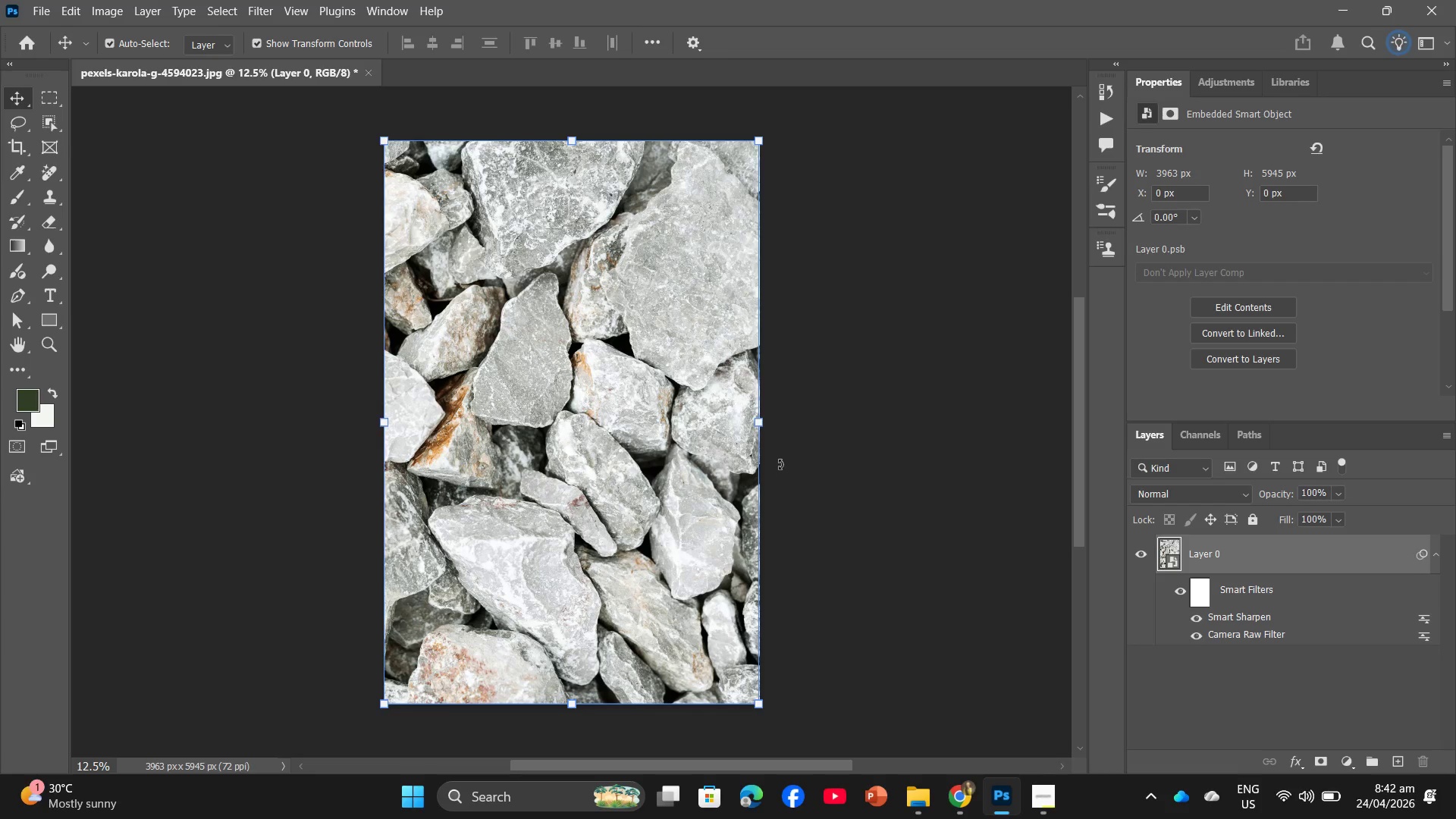 
left_click([867, 461])
 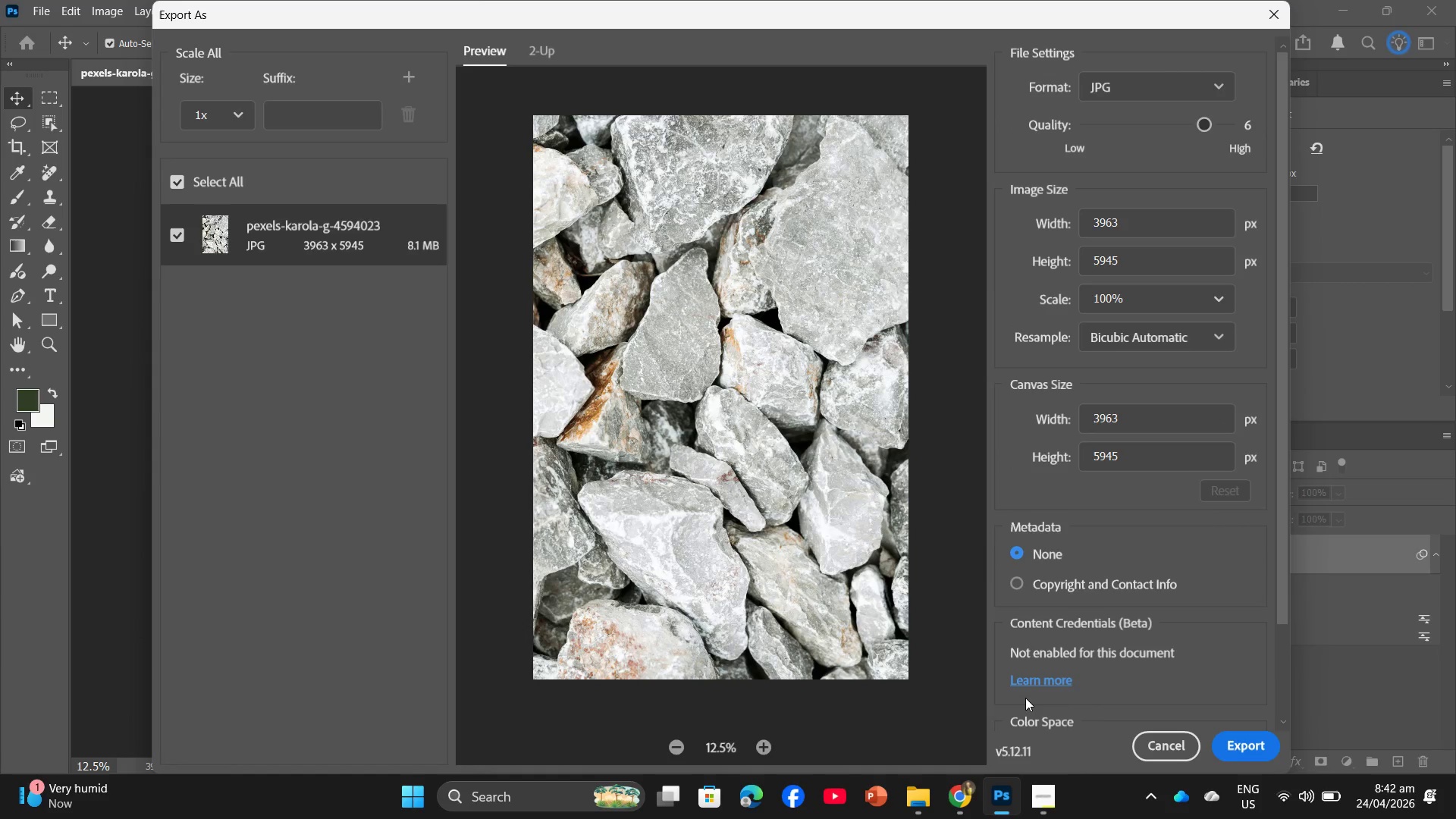 
wait(10.89)
 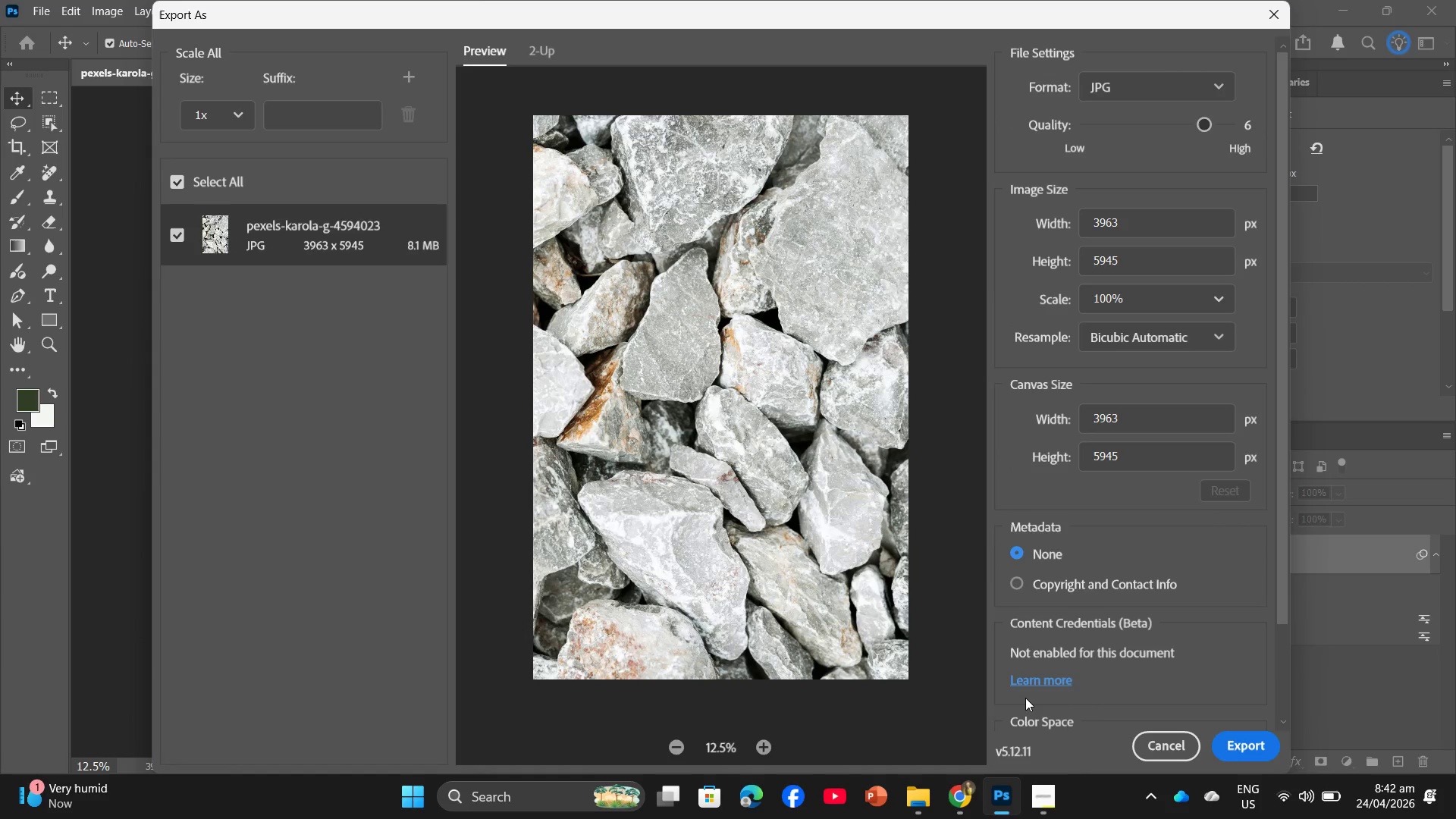 
left_click([1176, 753])
 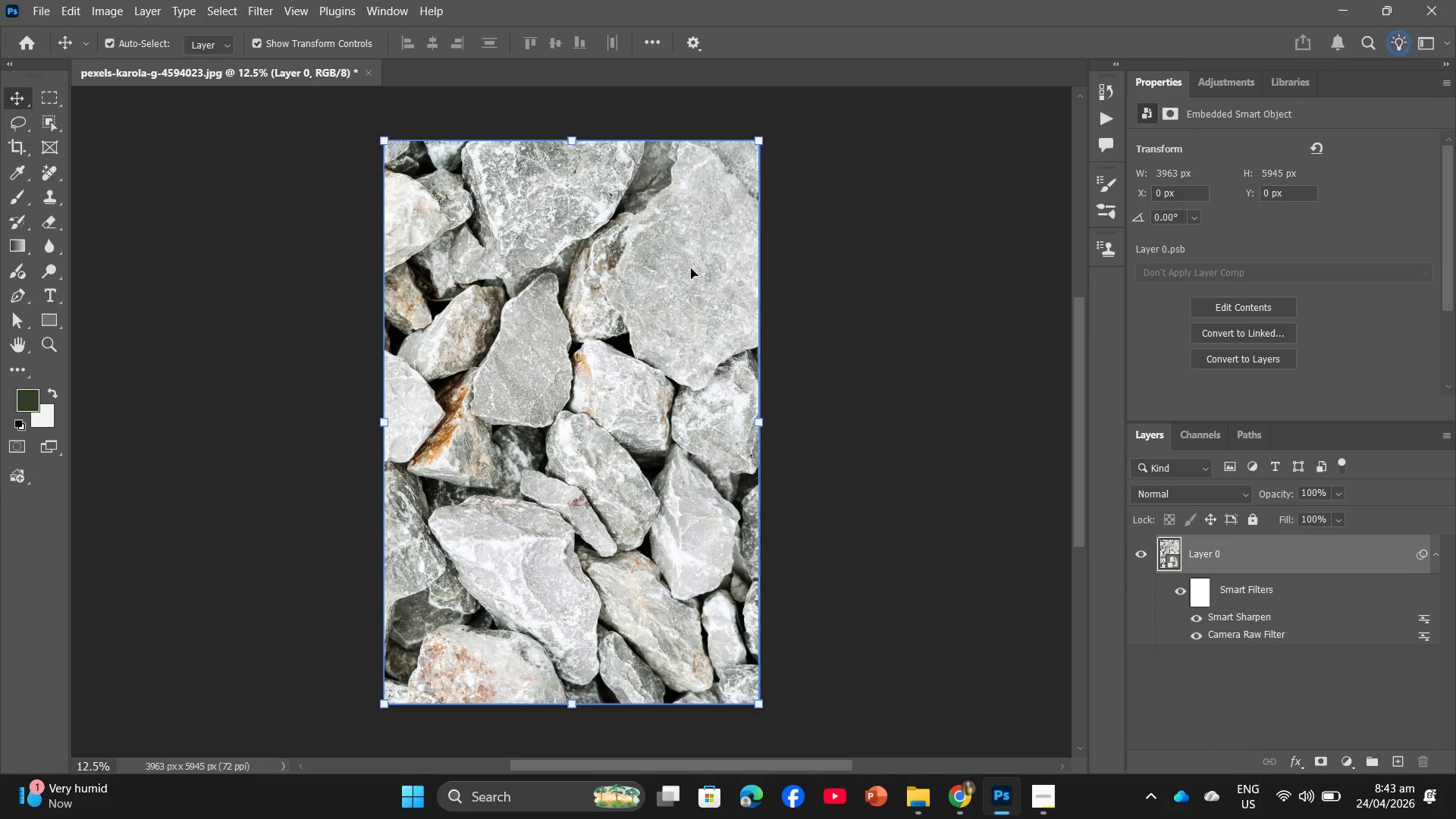 
wait(6.83)
 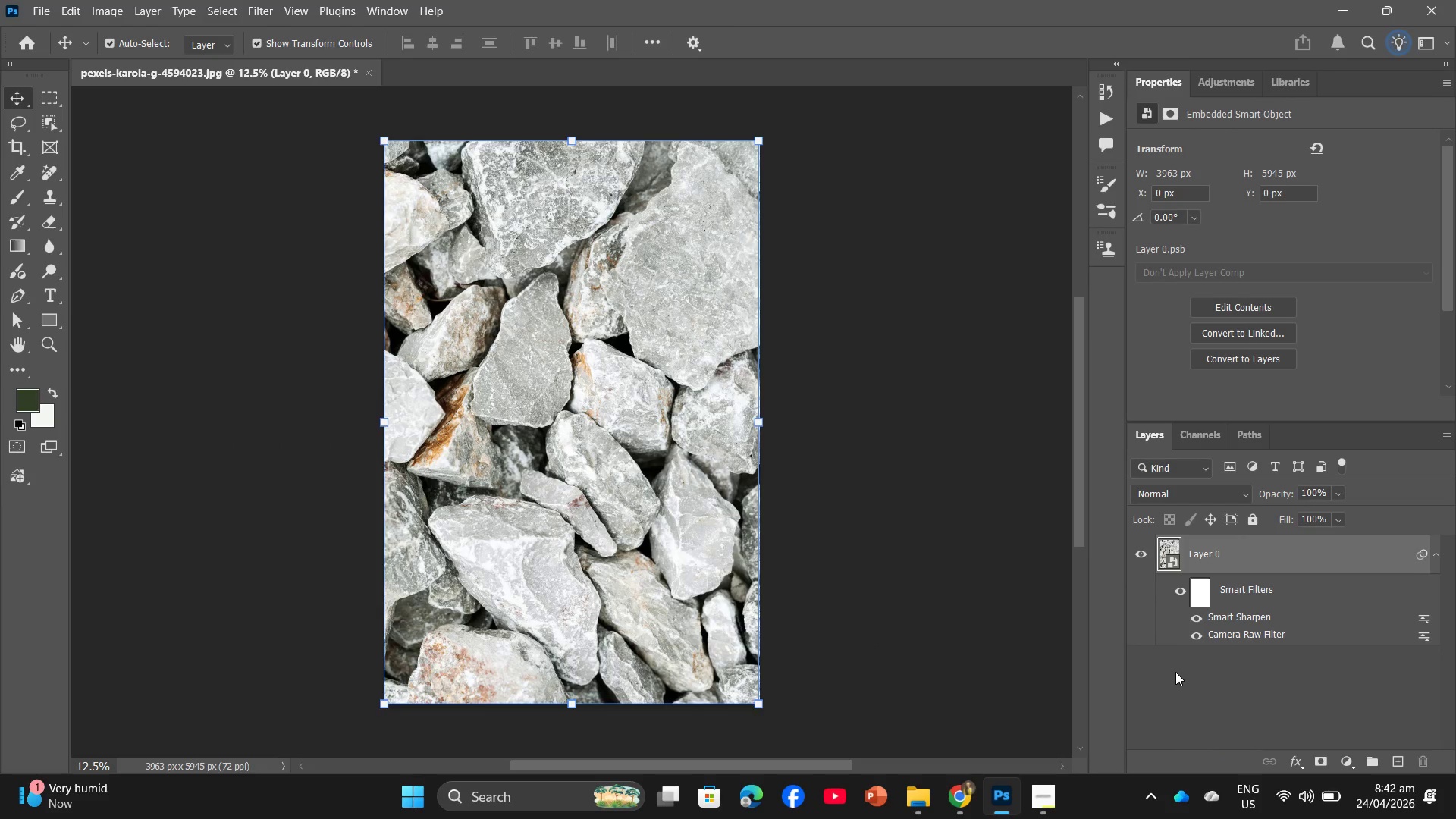 
left_click([1174, 165])
 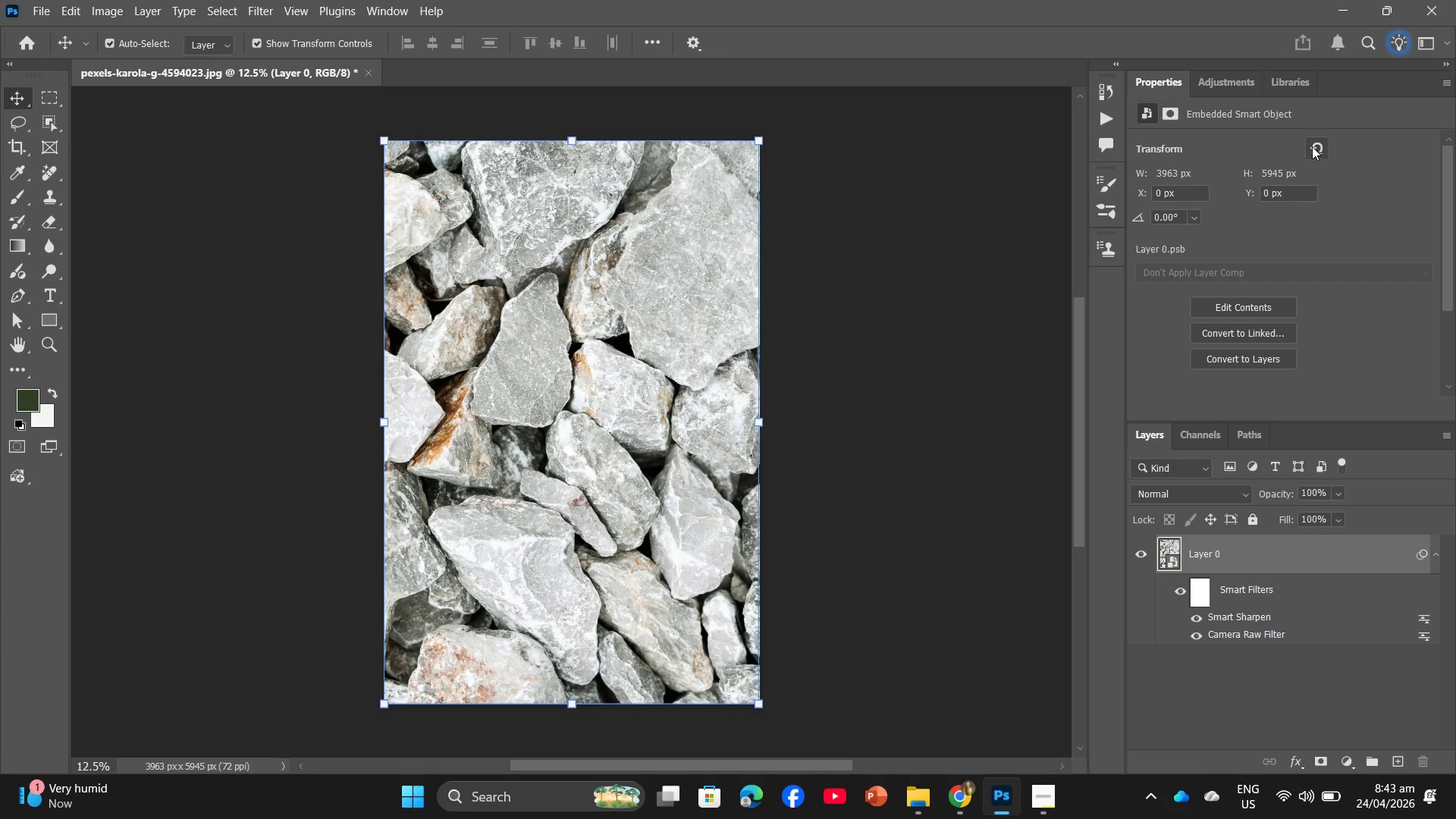 
left_click([1318, 145])
 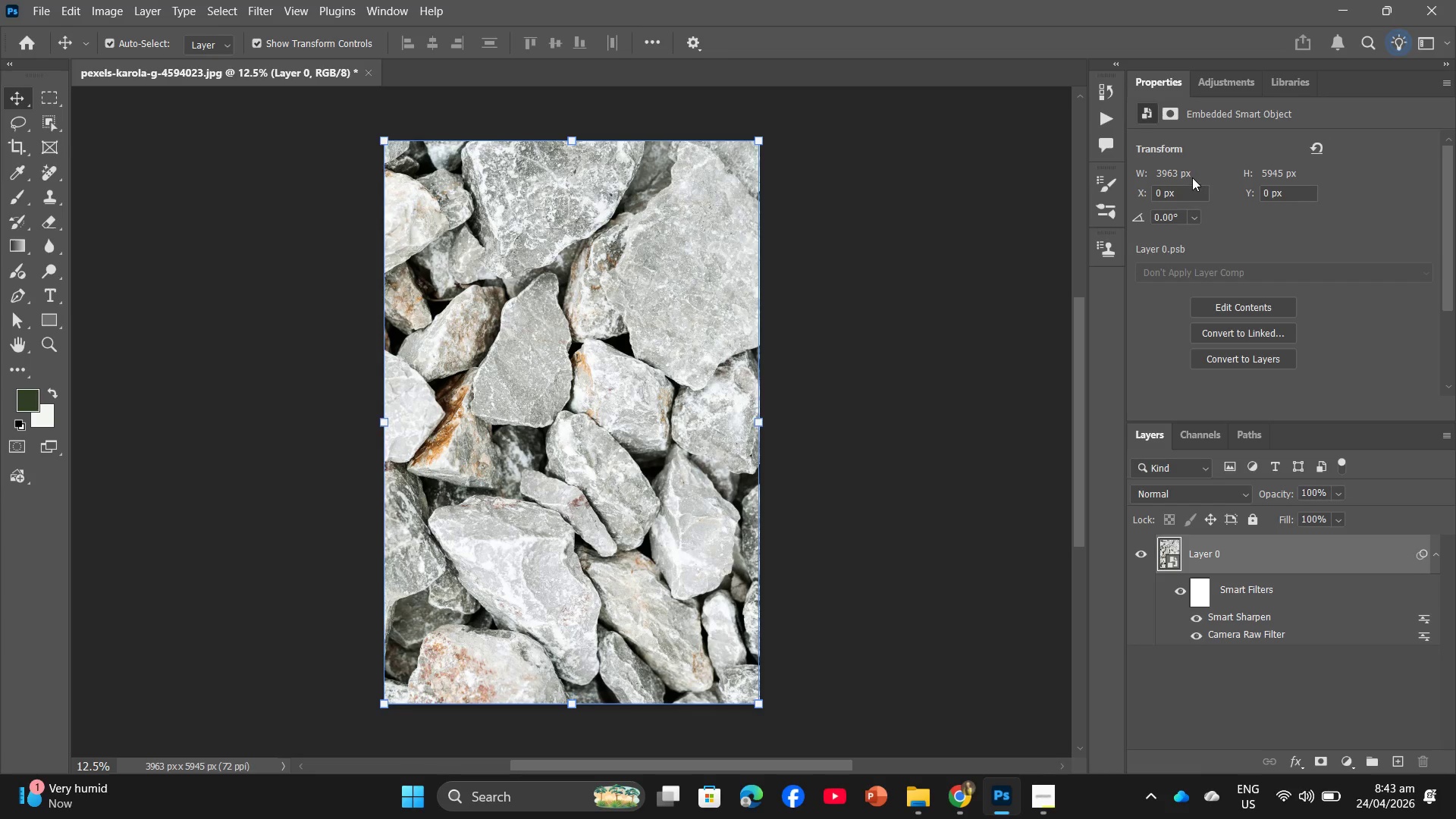 
left_click([1188, 166])
 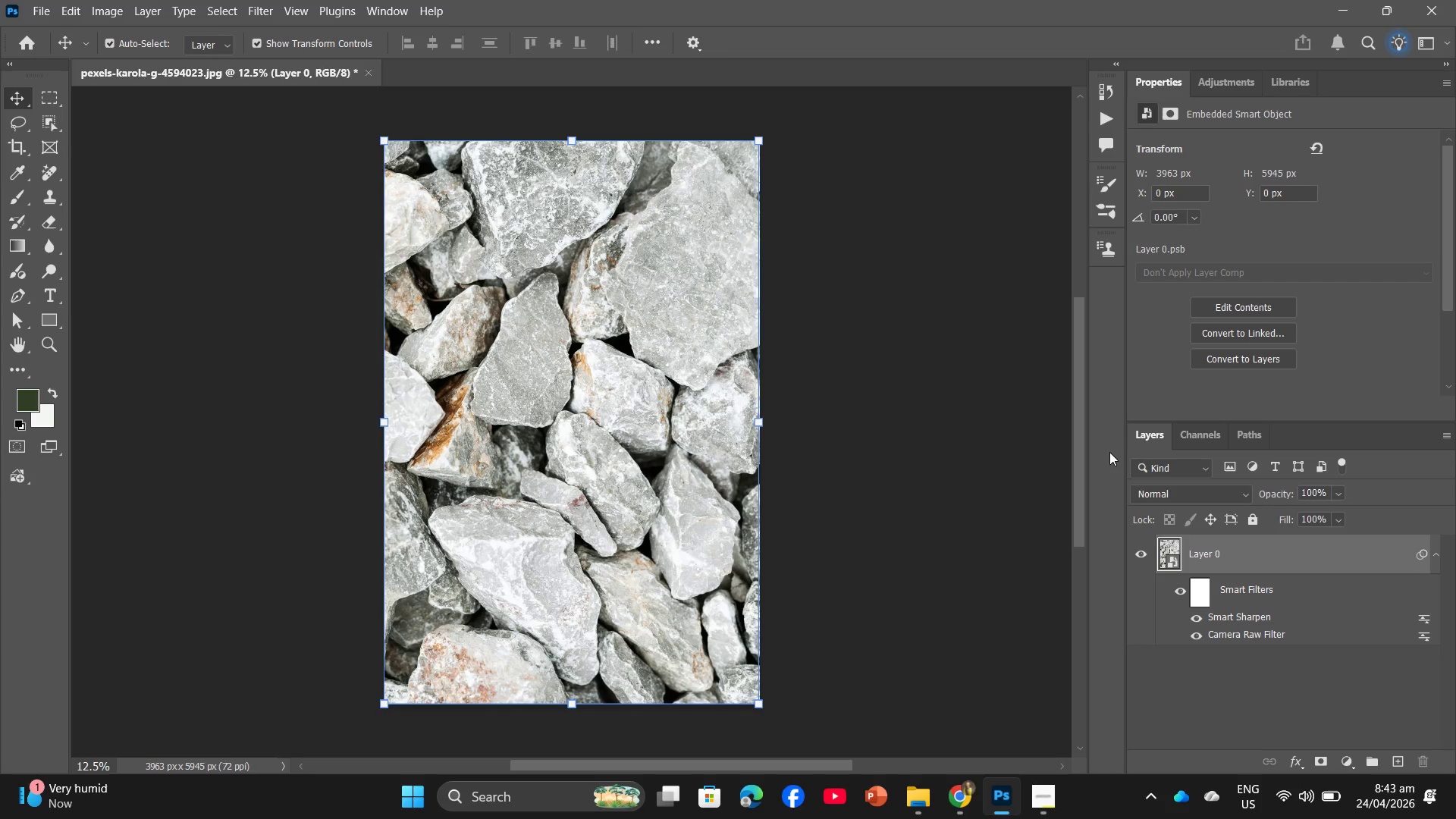 
left_click([1044, 800])